 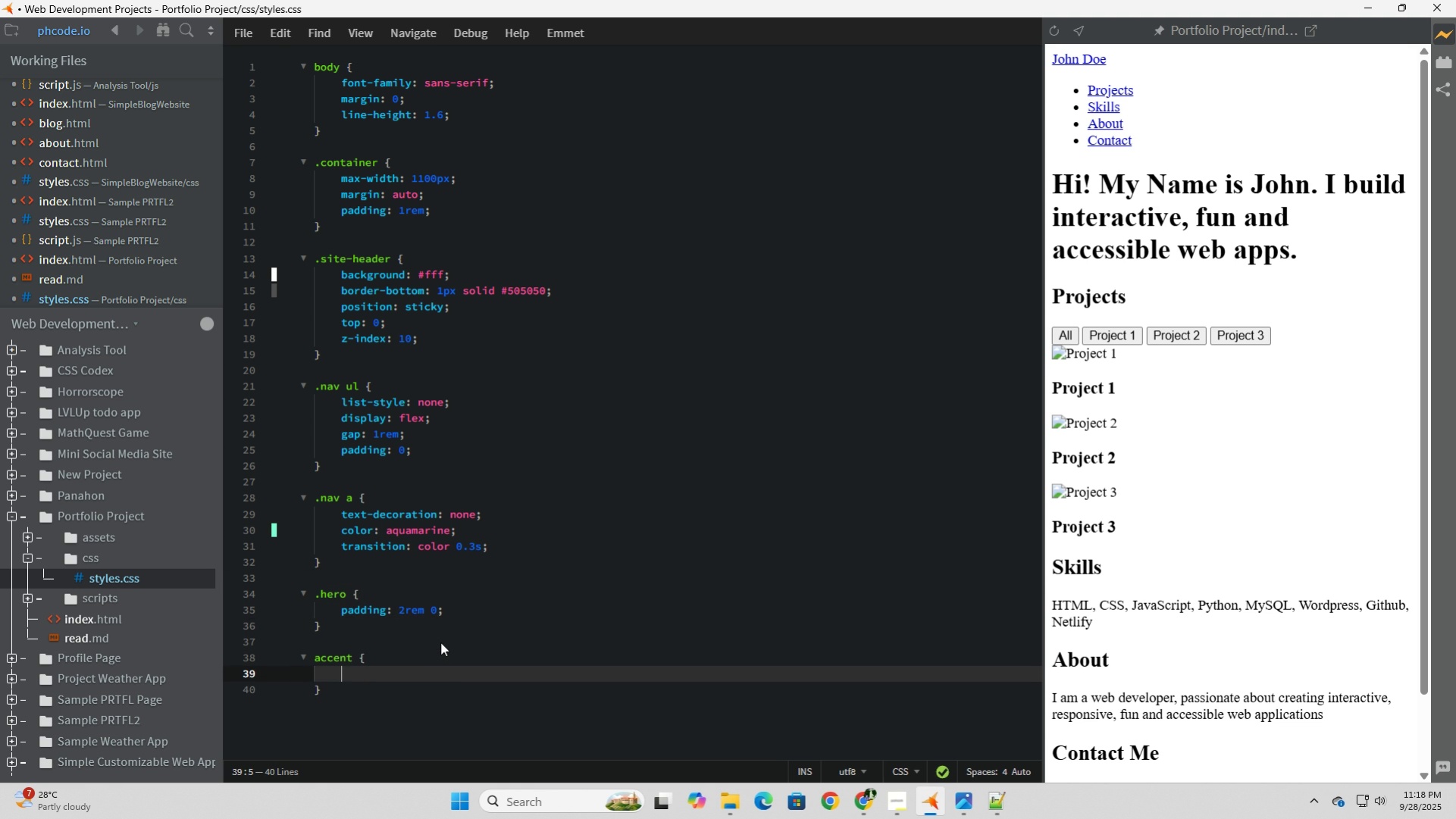 
key(ArrowDown)
 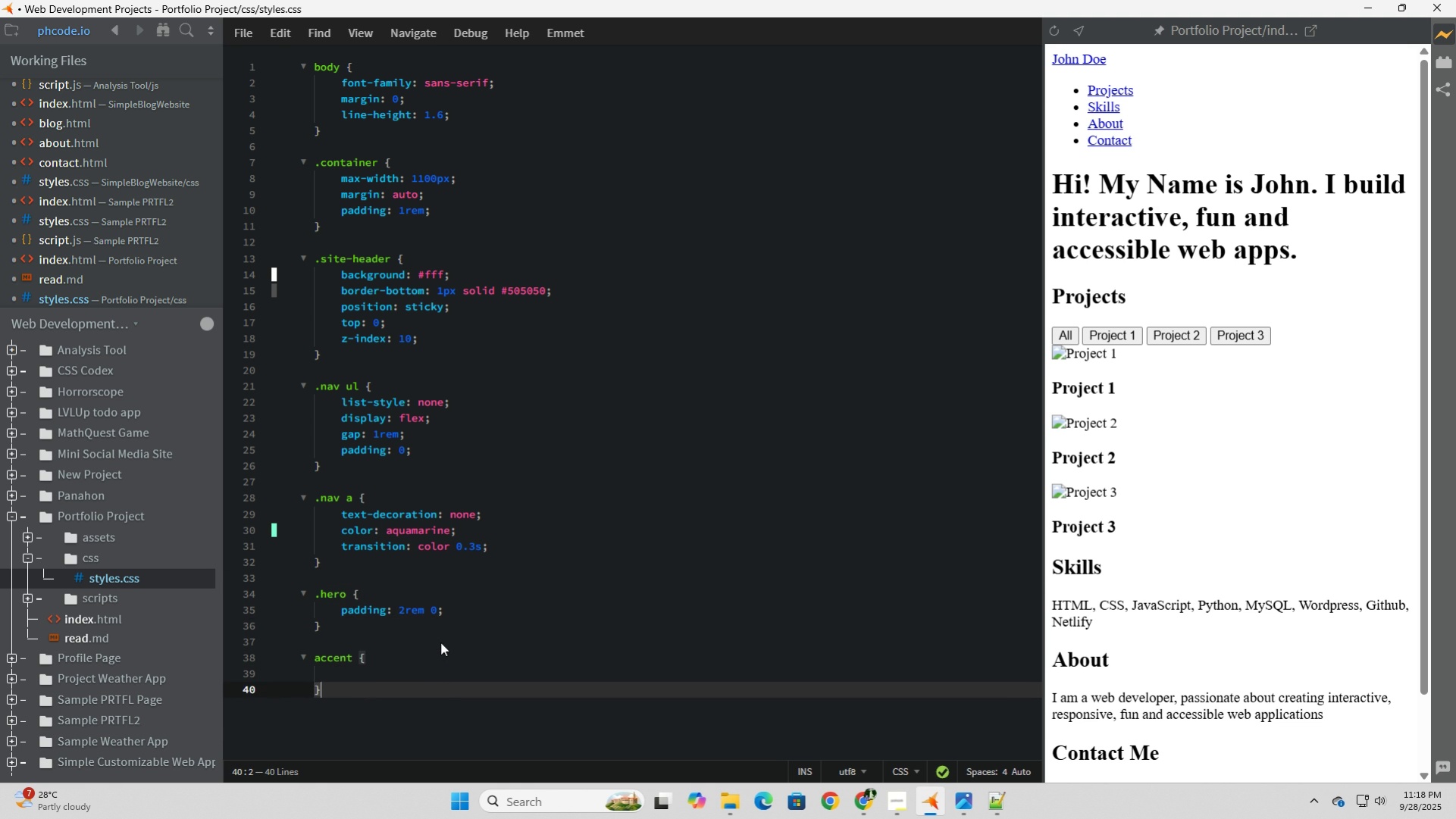 
key(Enter)
 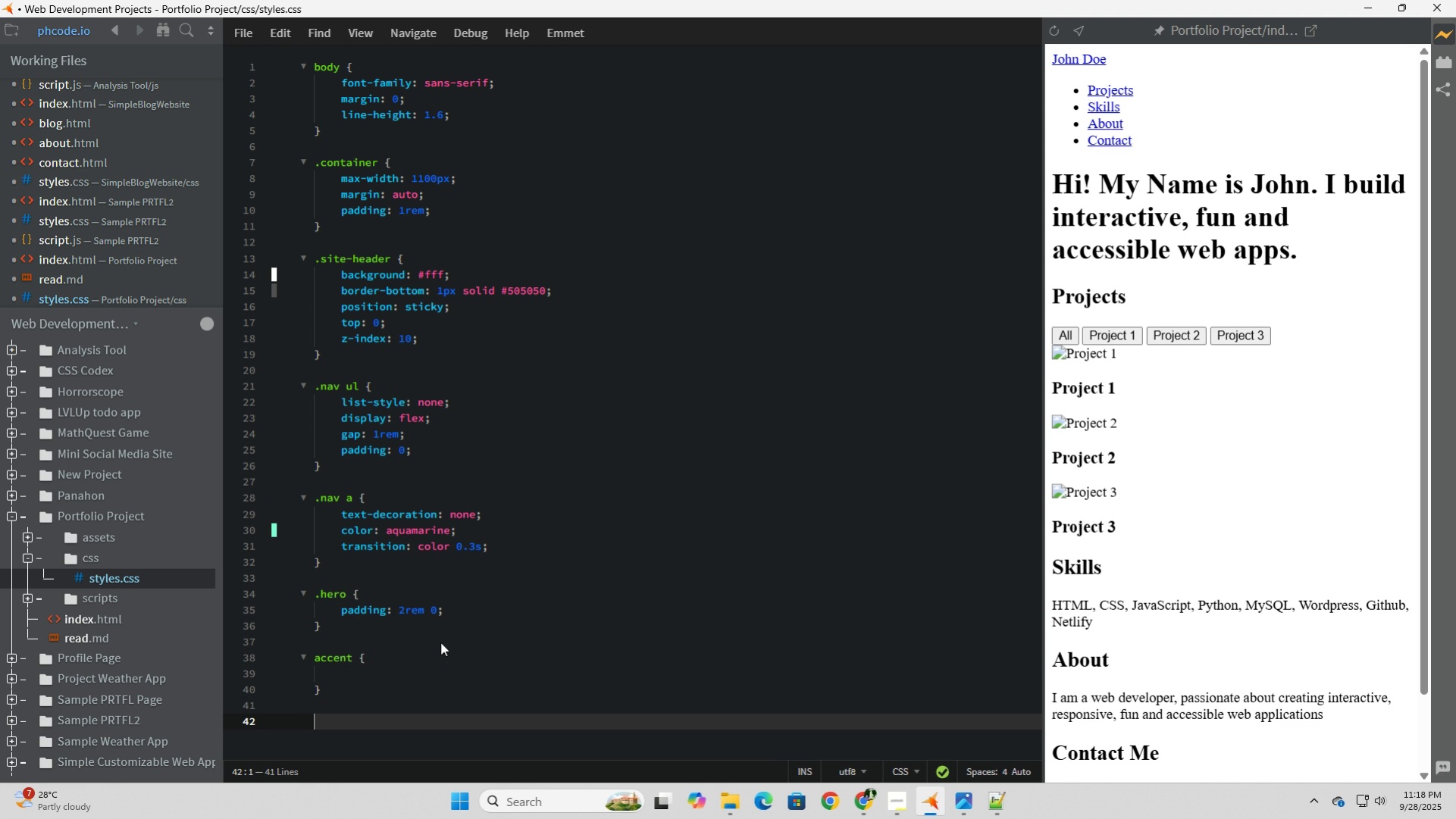 
key(Enter)
 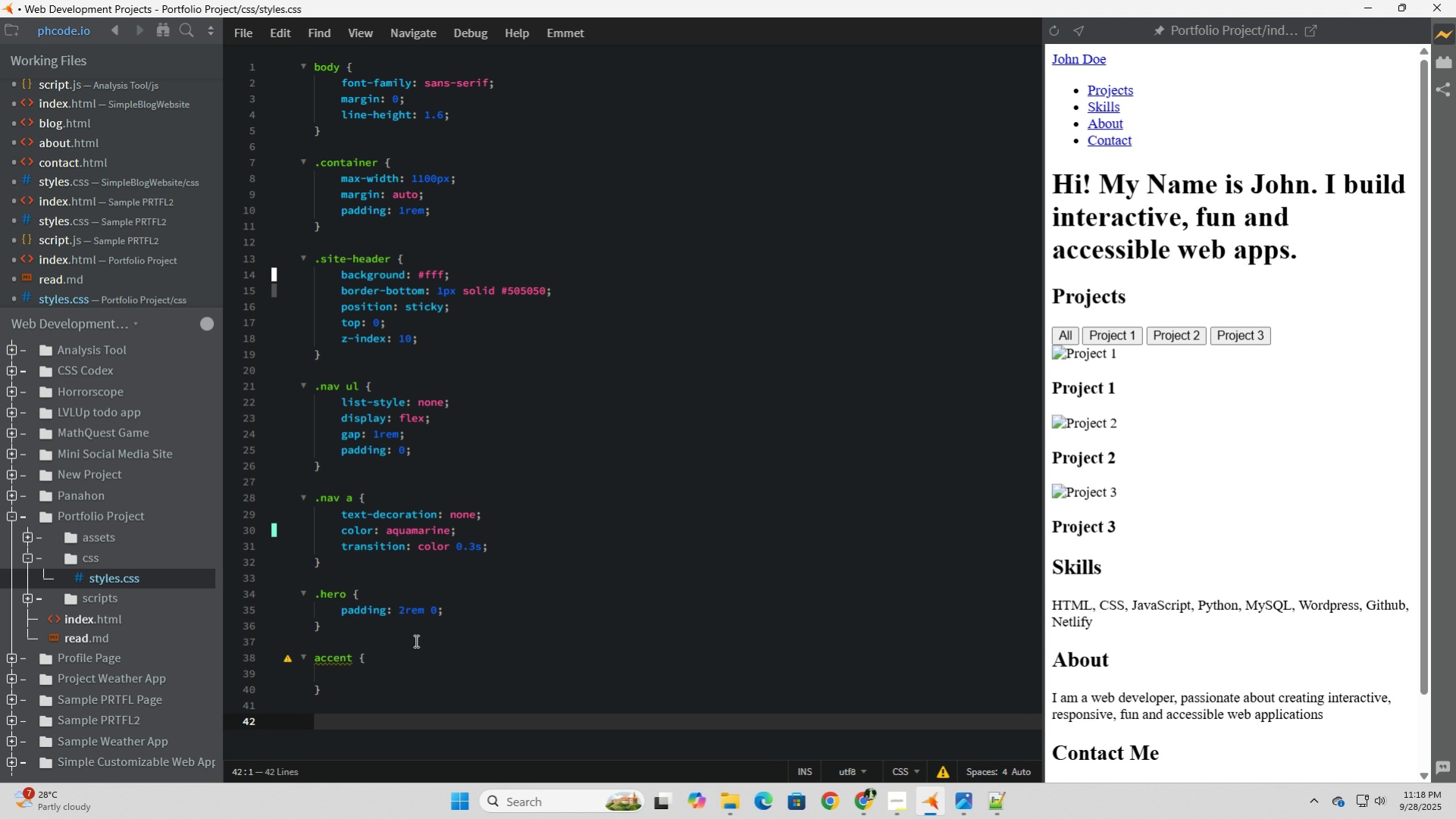 
scroll: coordinate [414, 641], scroll_direction: down, amount: 9.0
 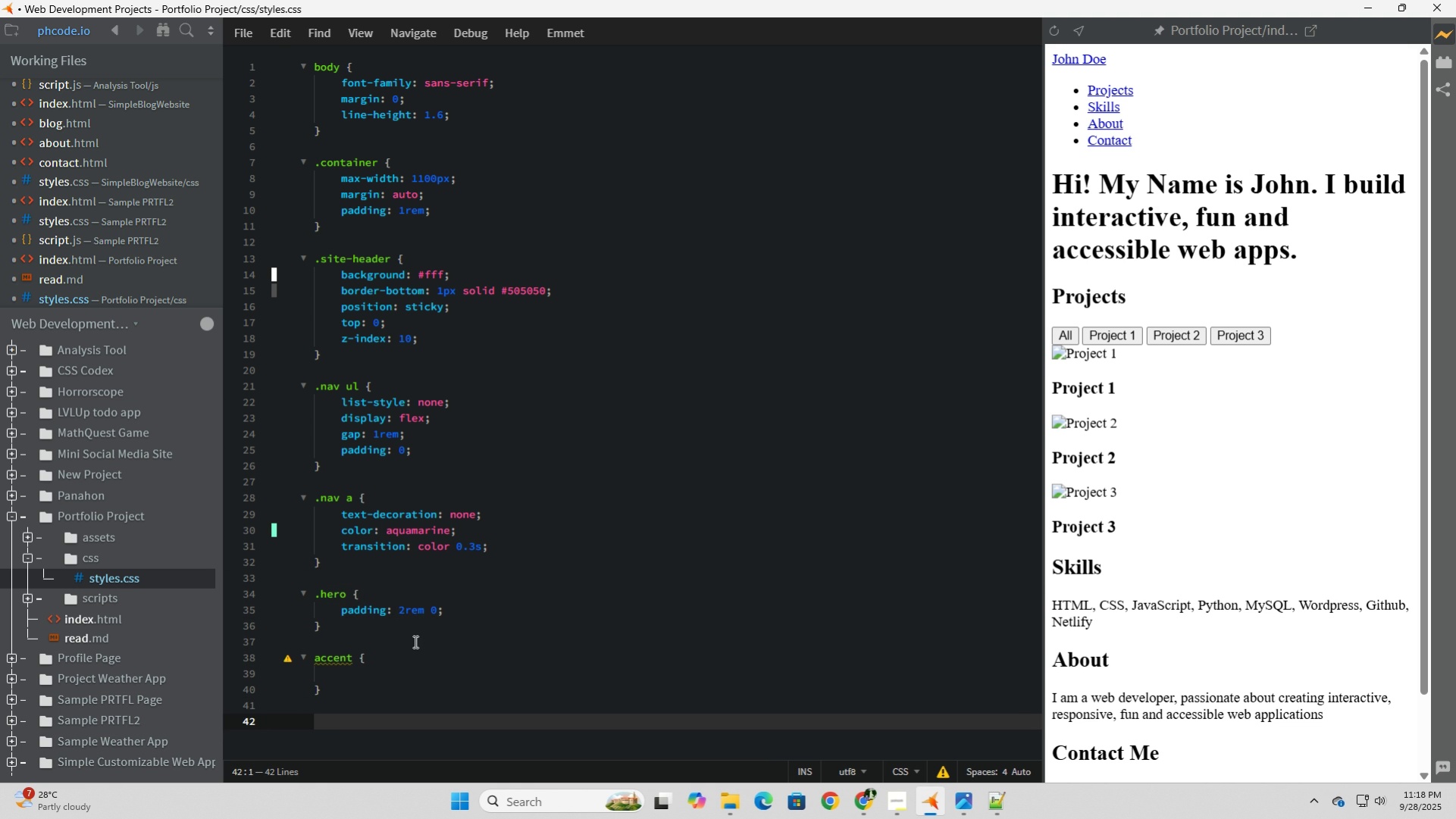 
type(.projects .filters {)